 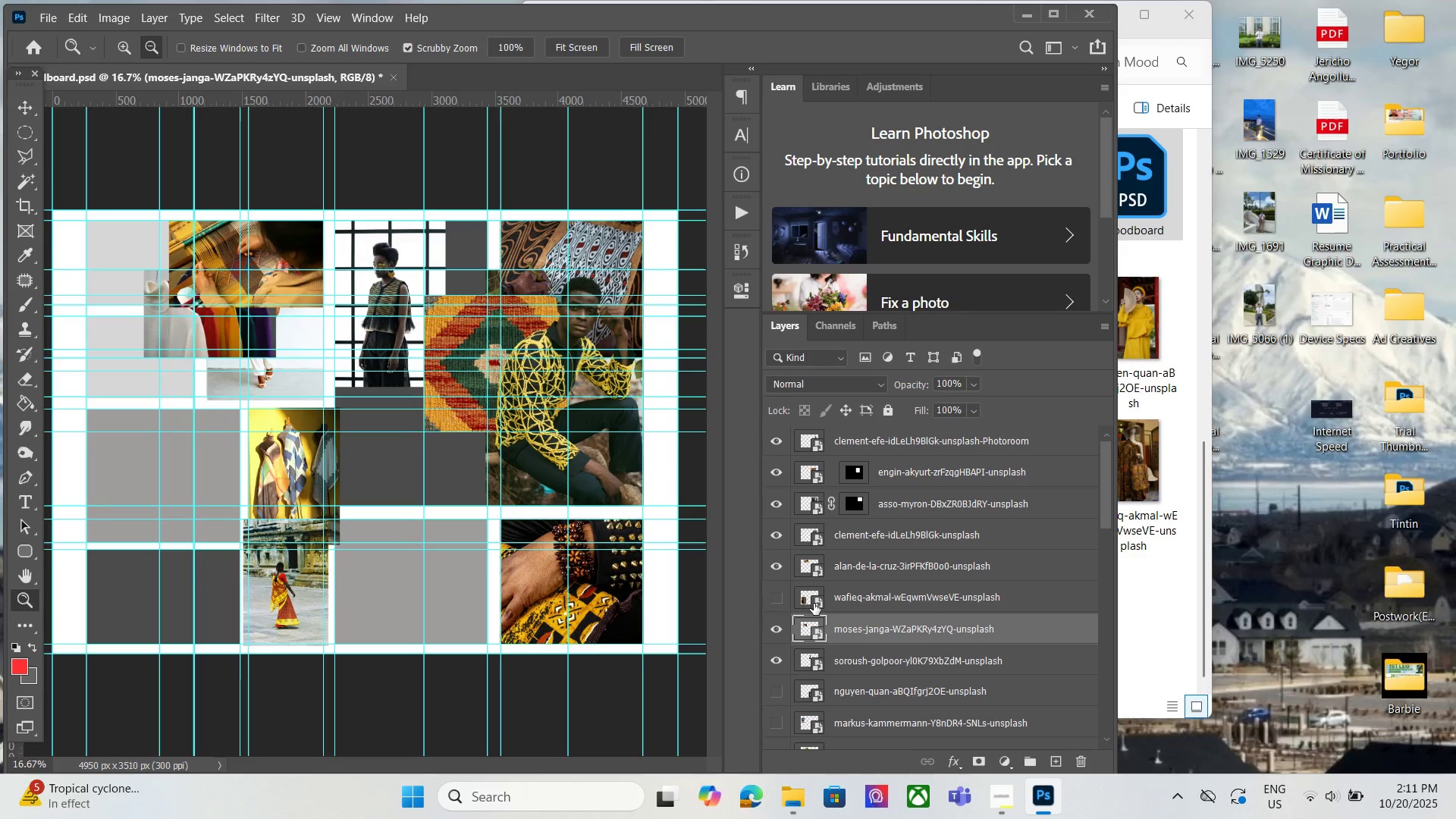 
scroll: coordinate [930, 662], scroll_direction: down, amount: 21.0
 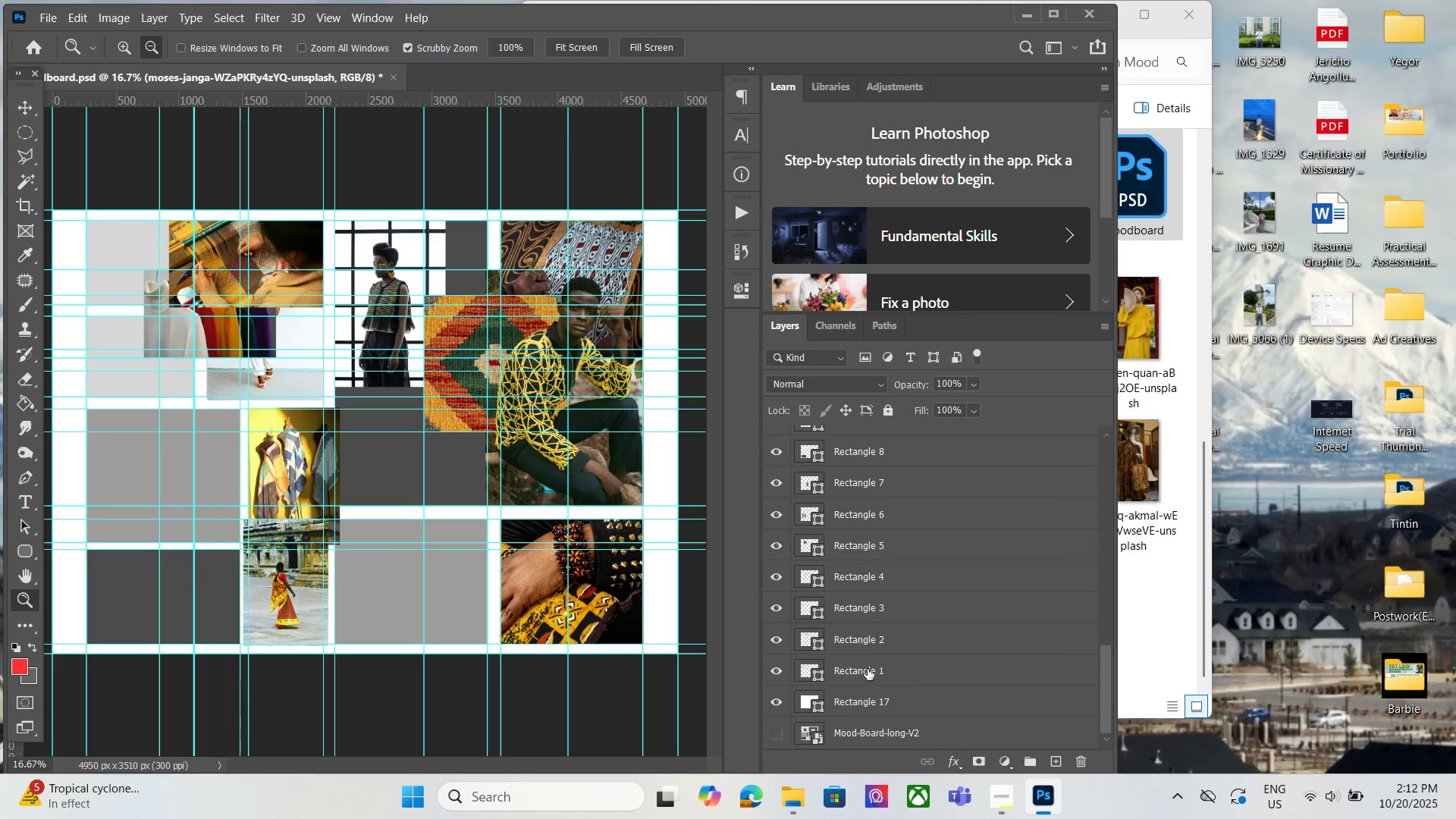 
left_click([868, 669])
 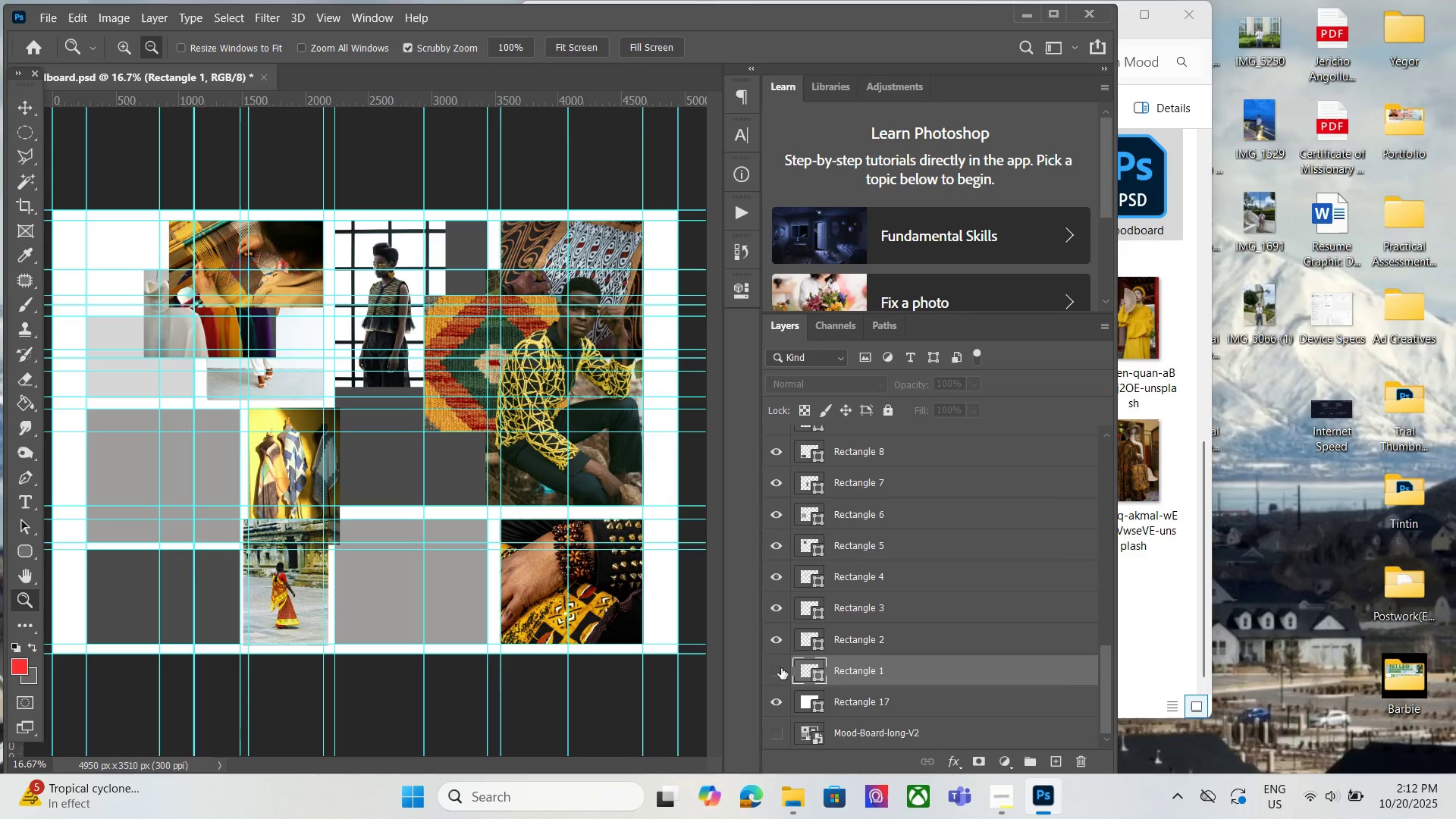 
double_click([781, 668])
 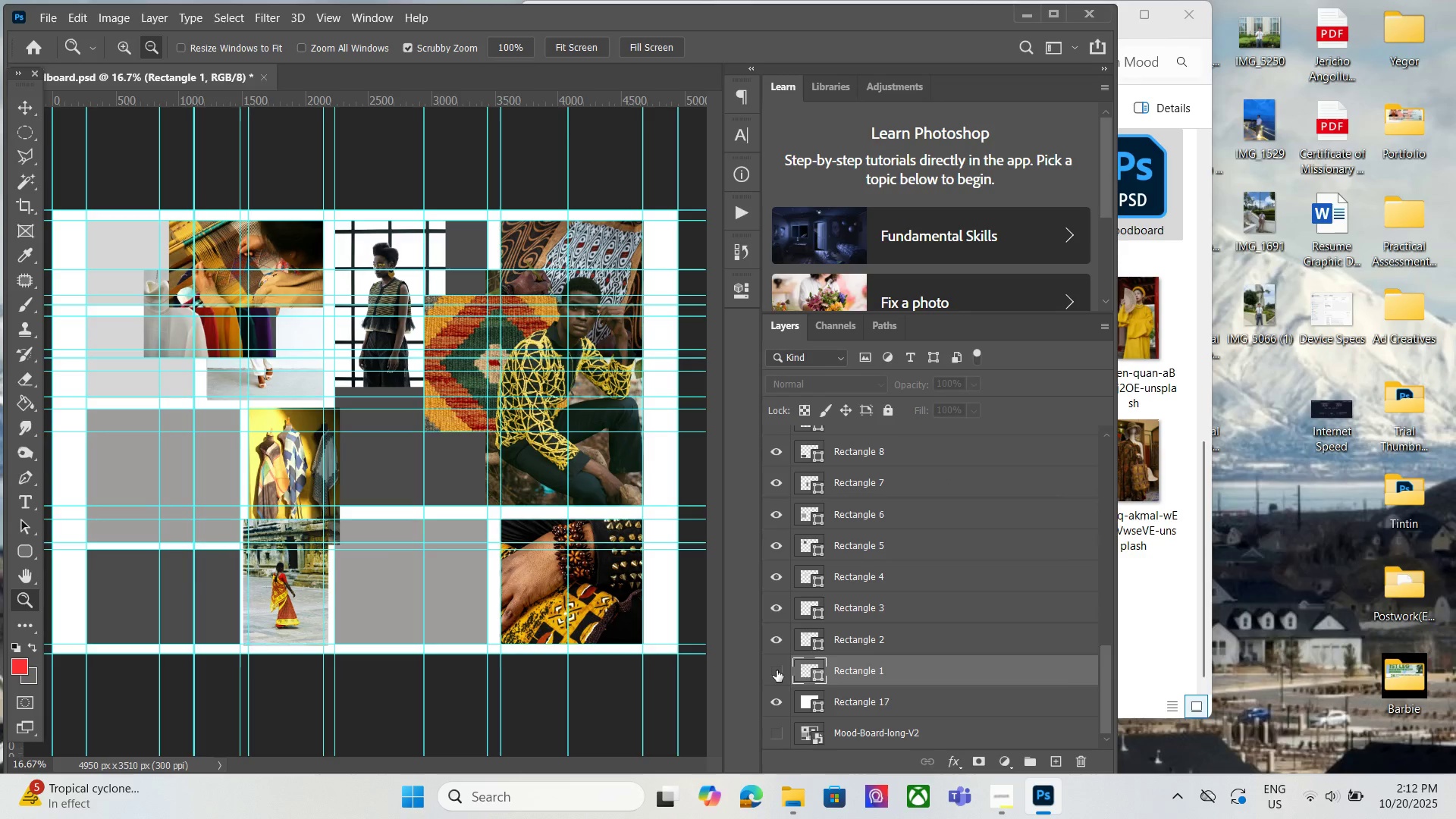 
double_click([777, 670])
 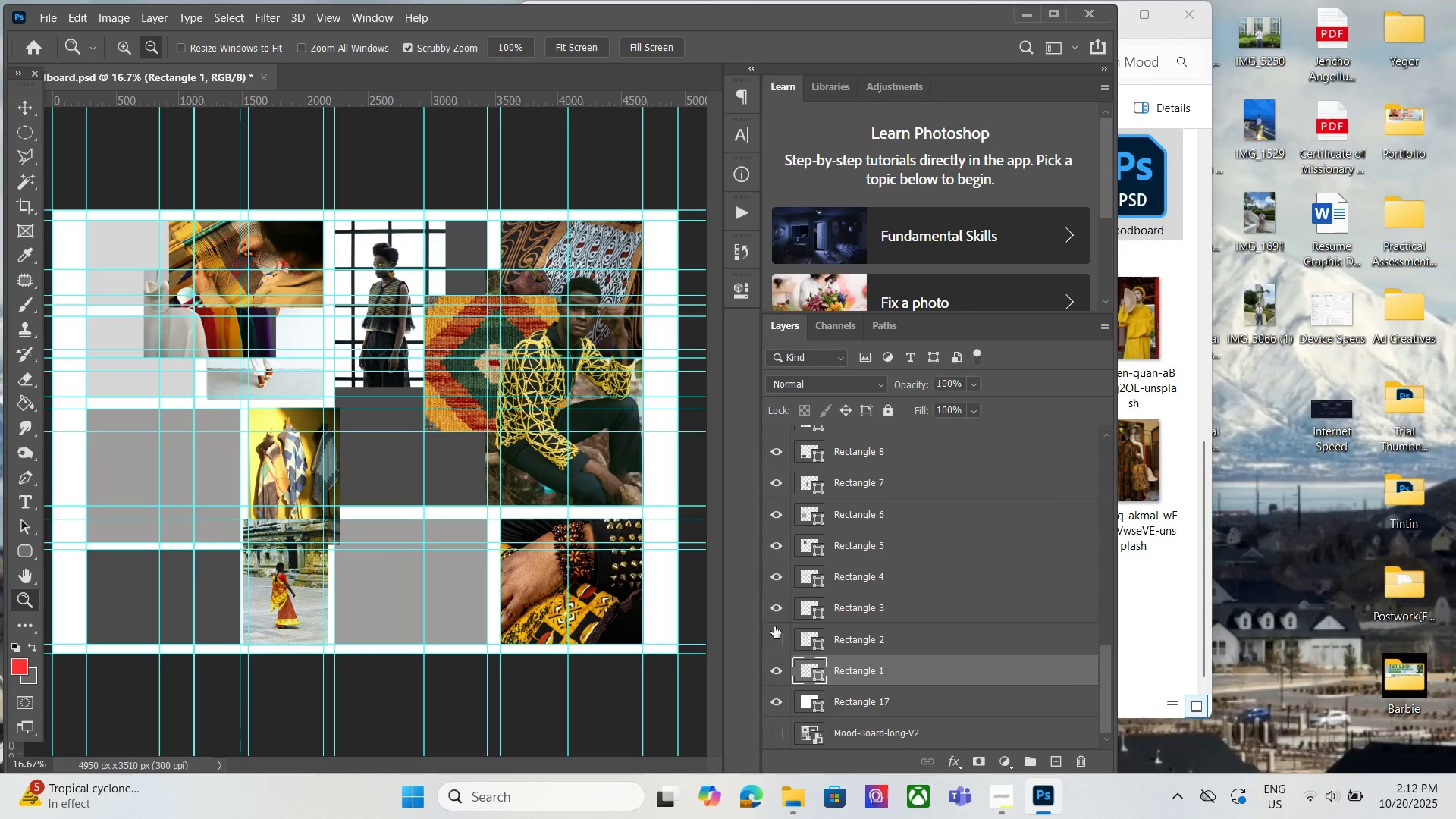 
double_click([778, 633])
 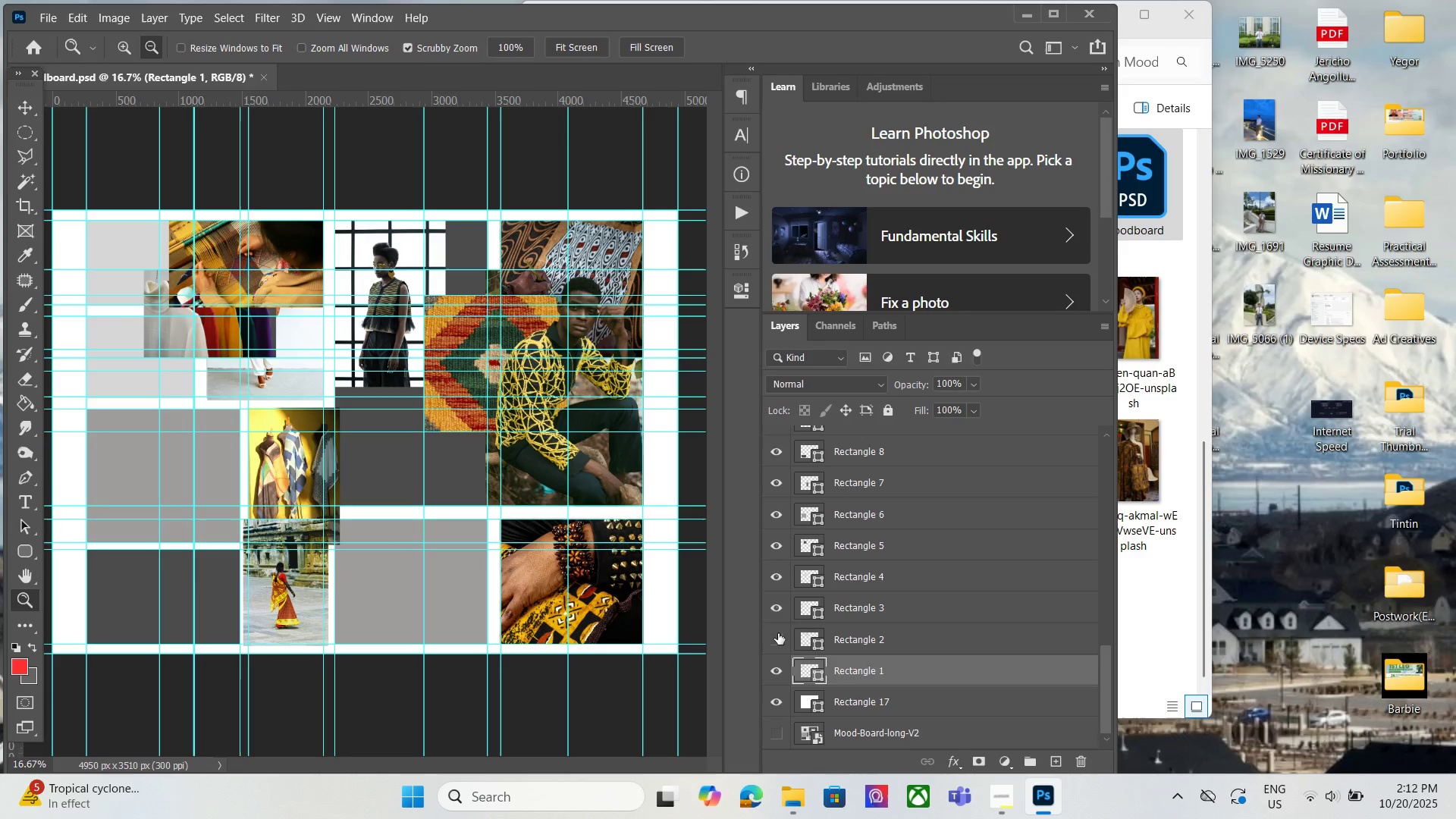 
left_click([778, 633])
 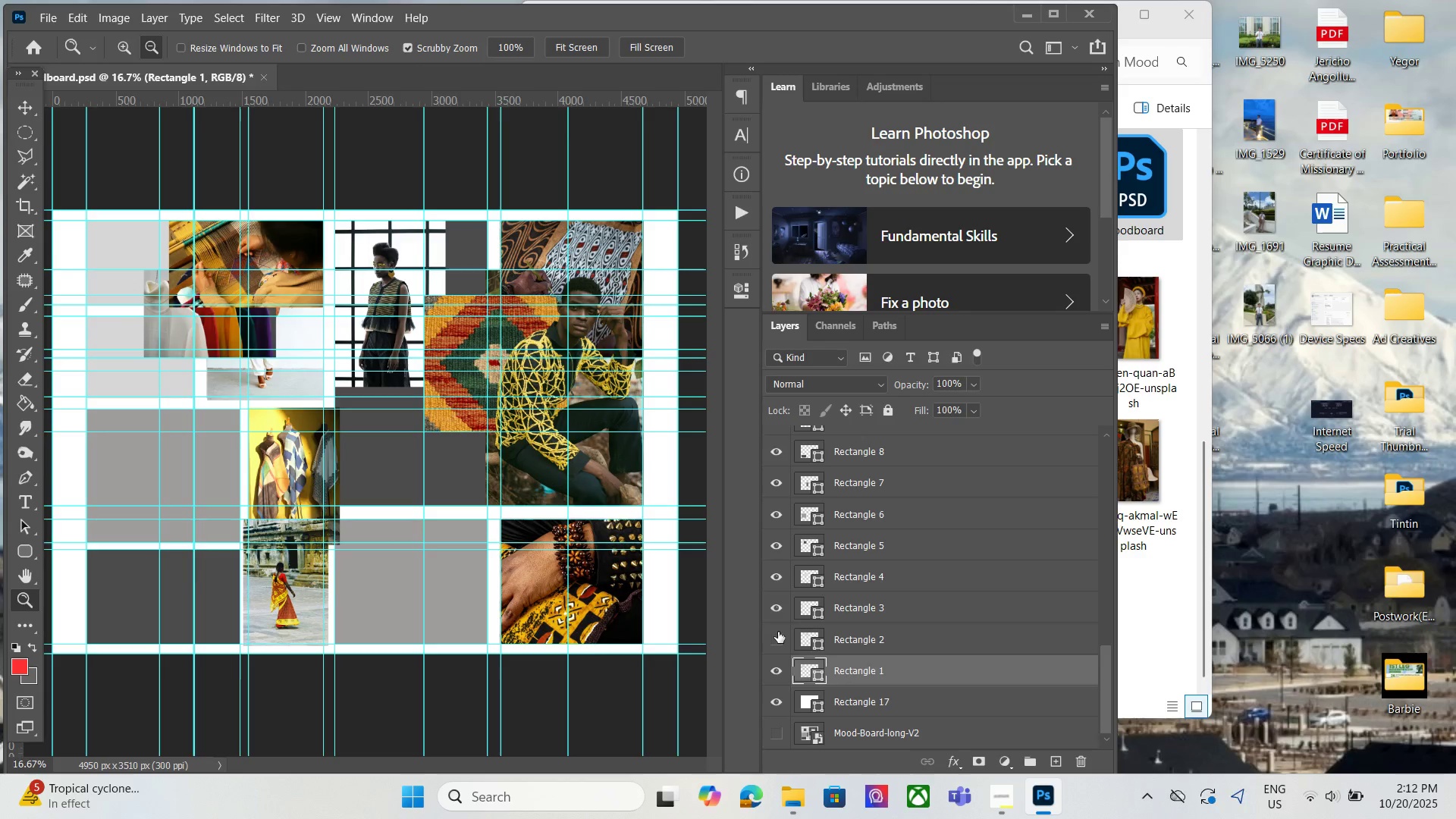 
left_click([778, 632])
 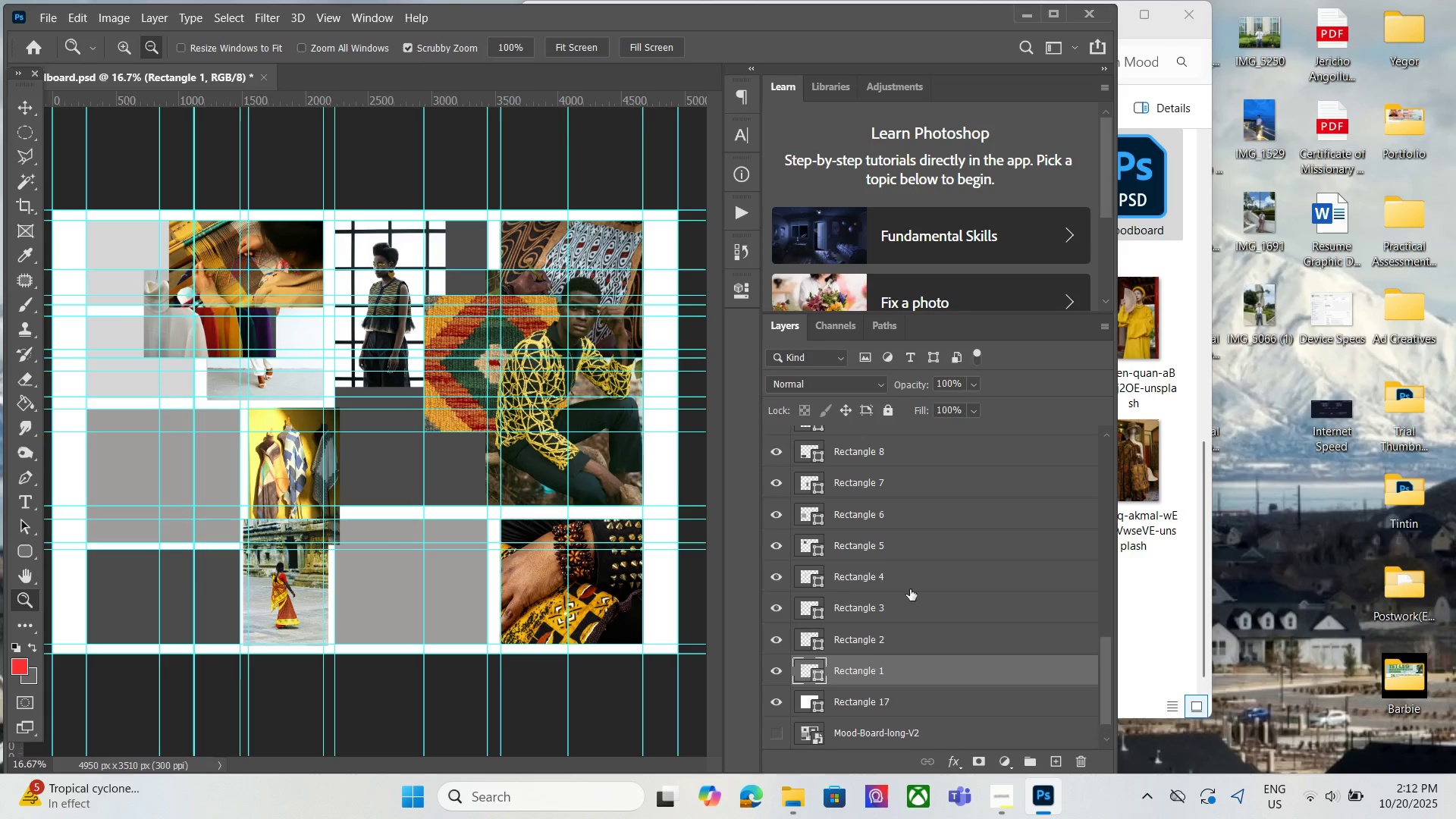 
scroll: coordinate [906, 570], scroll_direction: up, amount: 14.0
 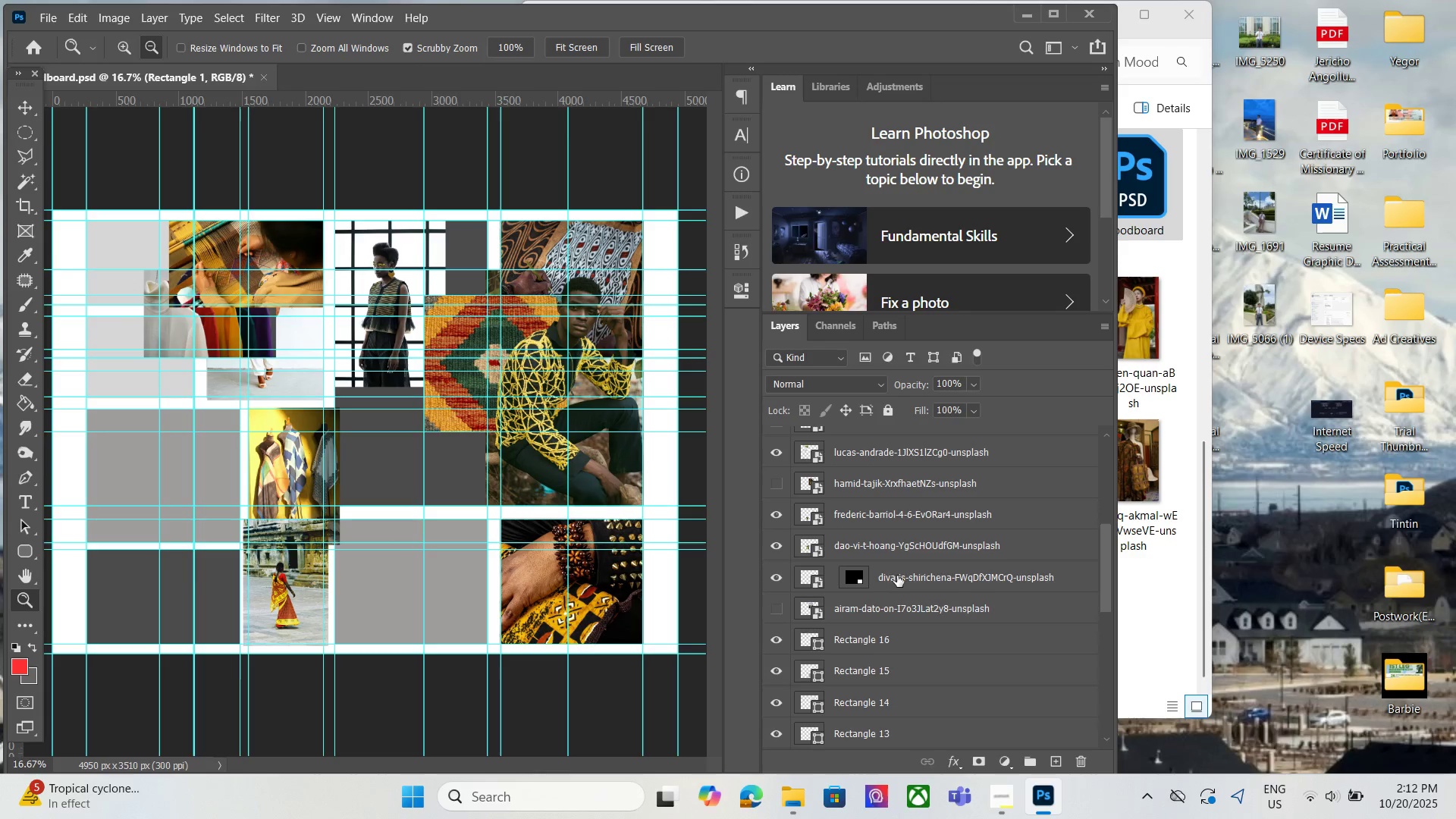 
left_click([897, 576])
 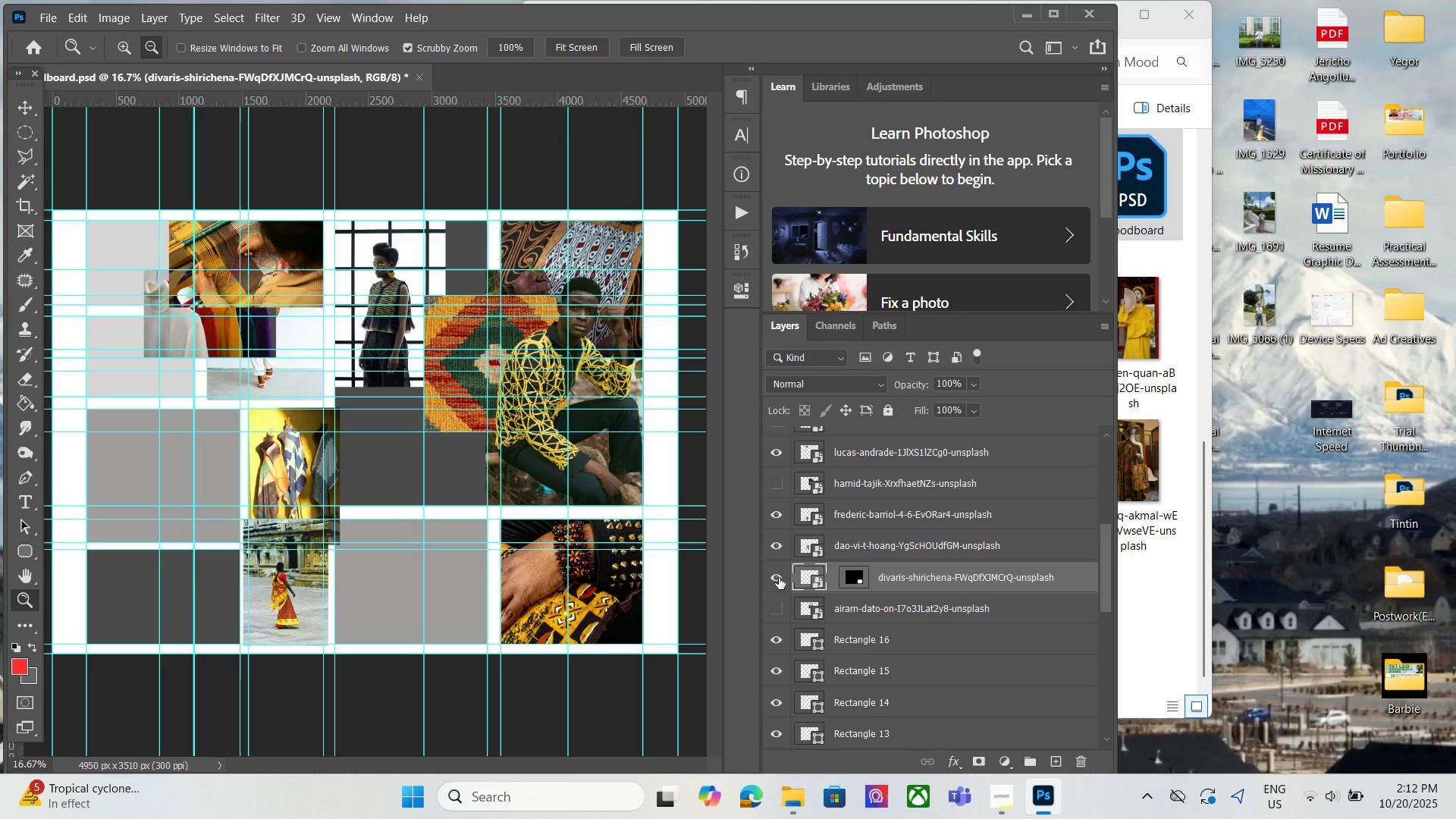 
left_click([777, 577])
 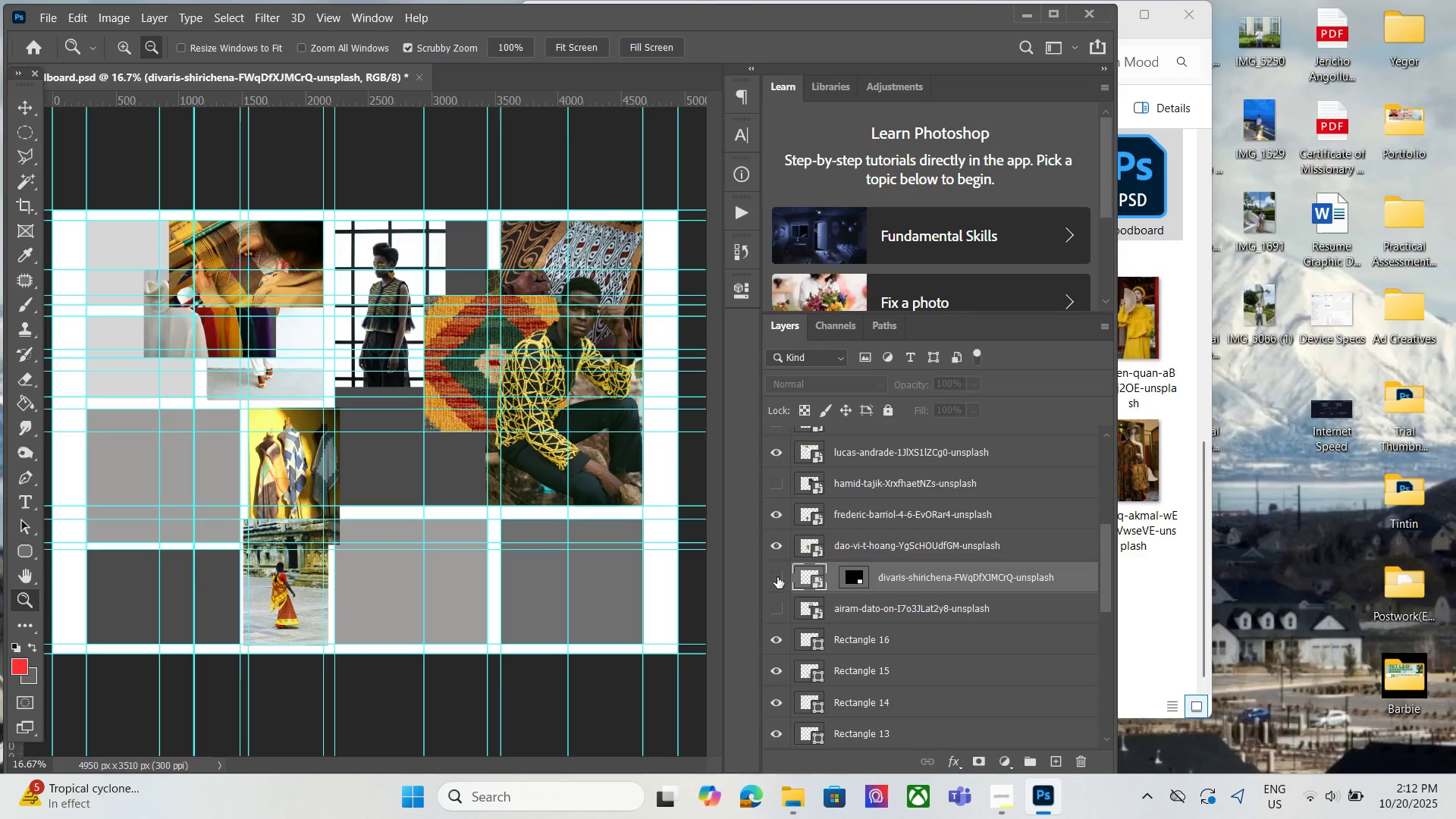 
left_click([777, 577])
 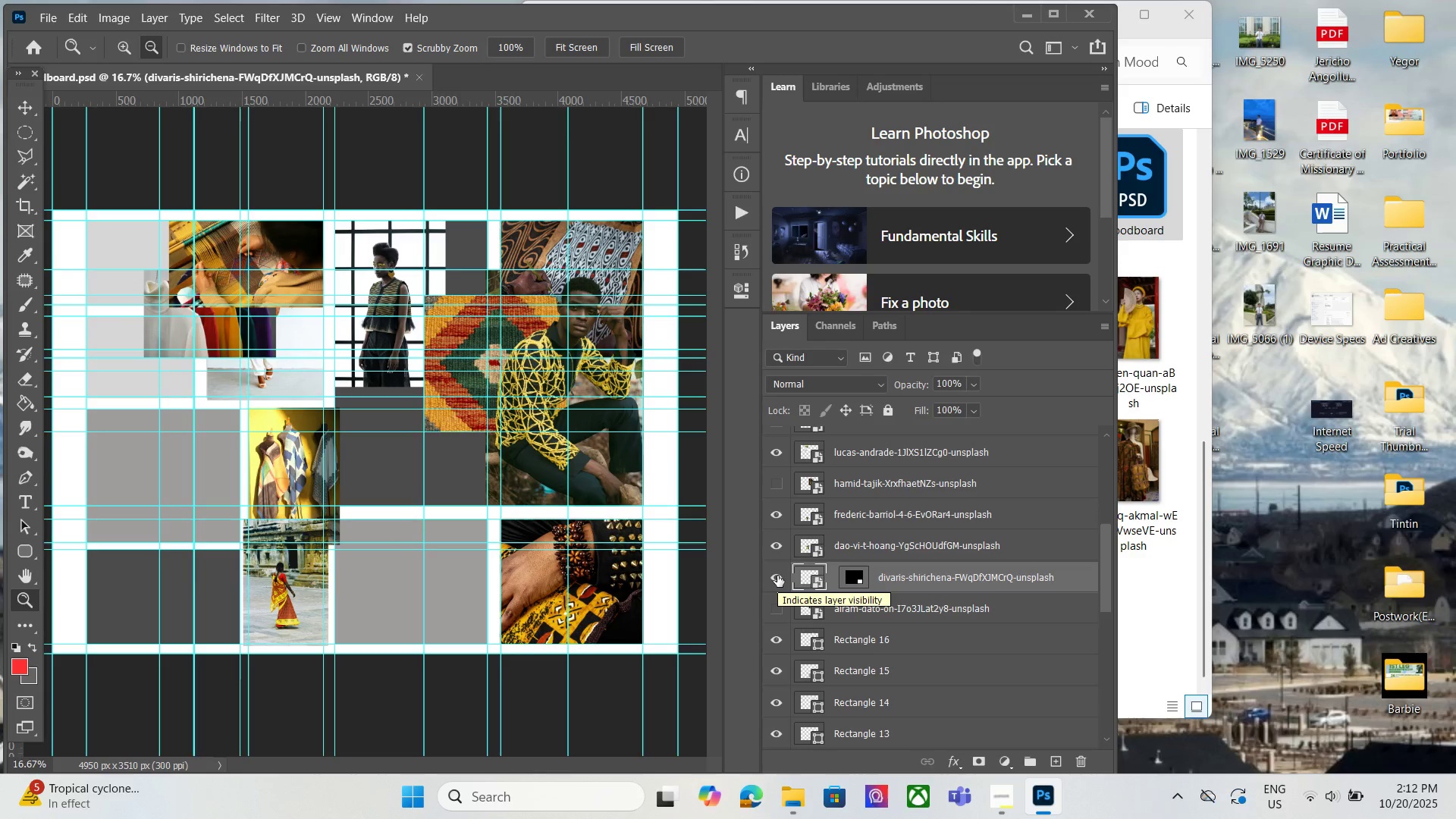 
left_click([777, 576])
 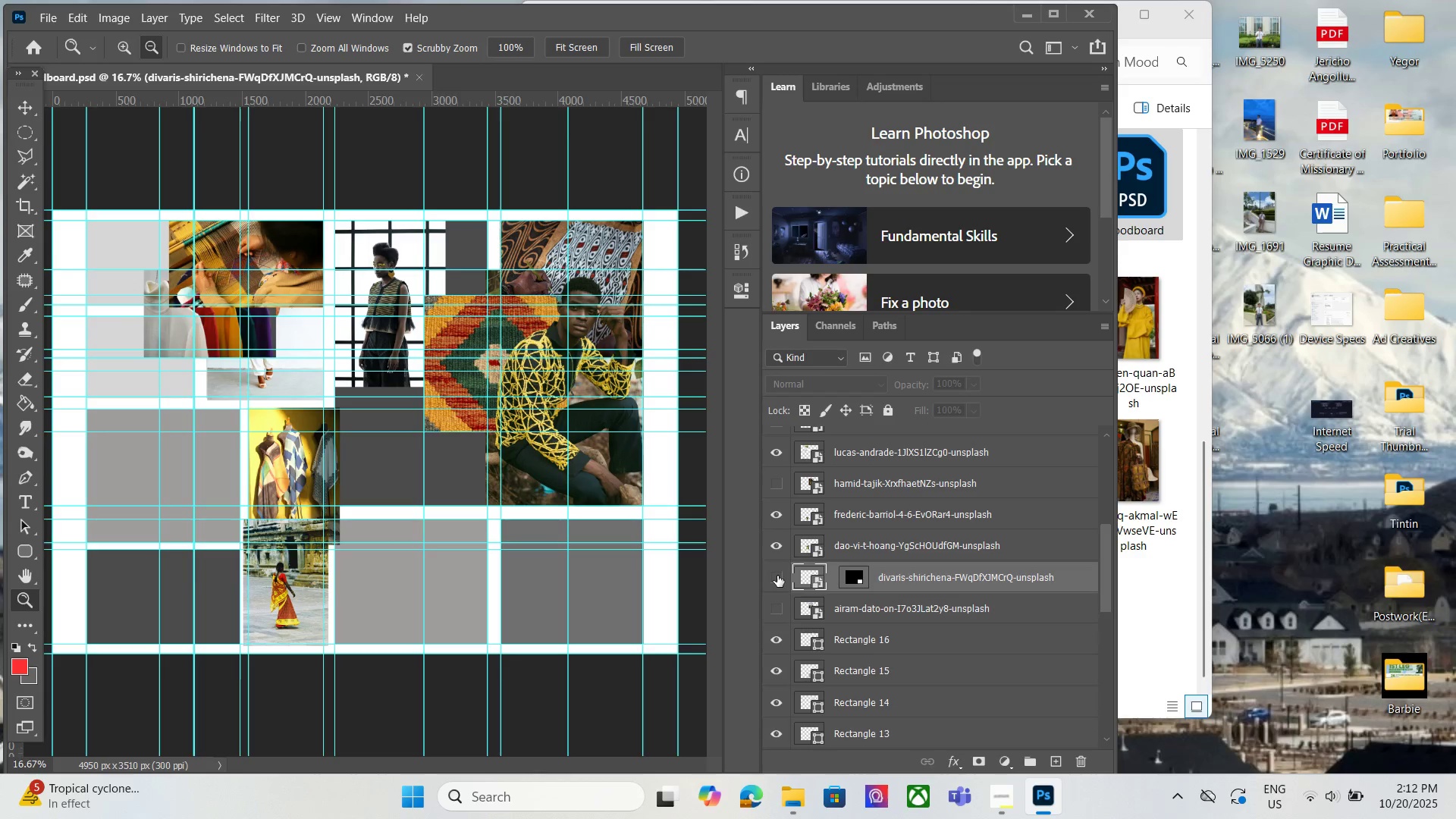 
left_click([777, 576])
 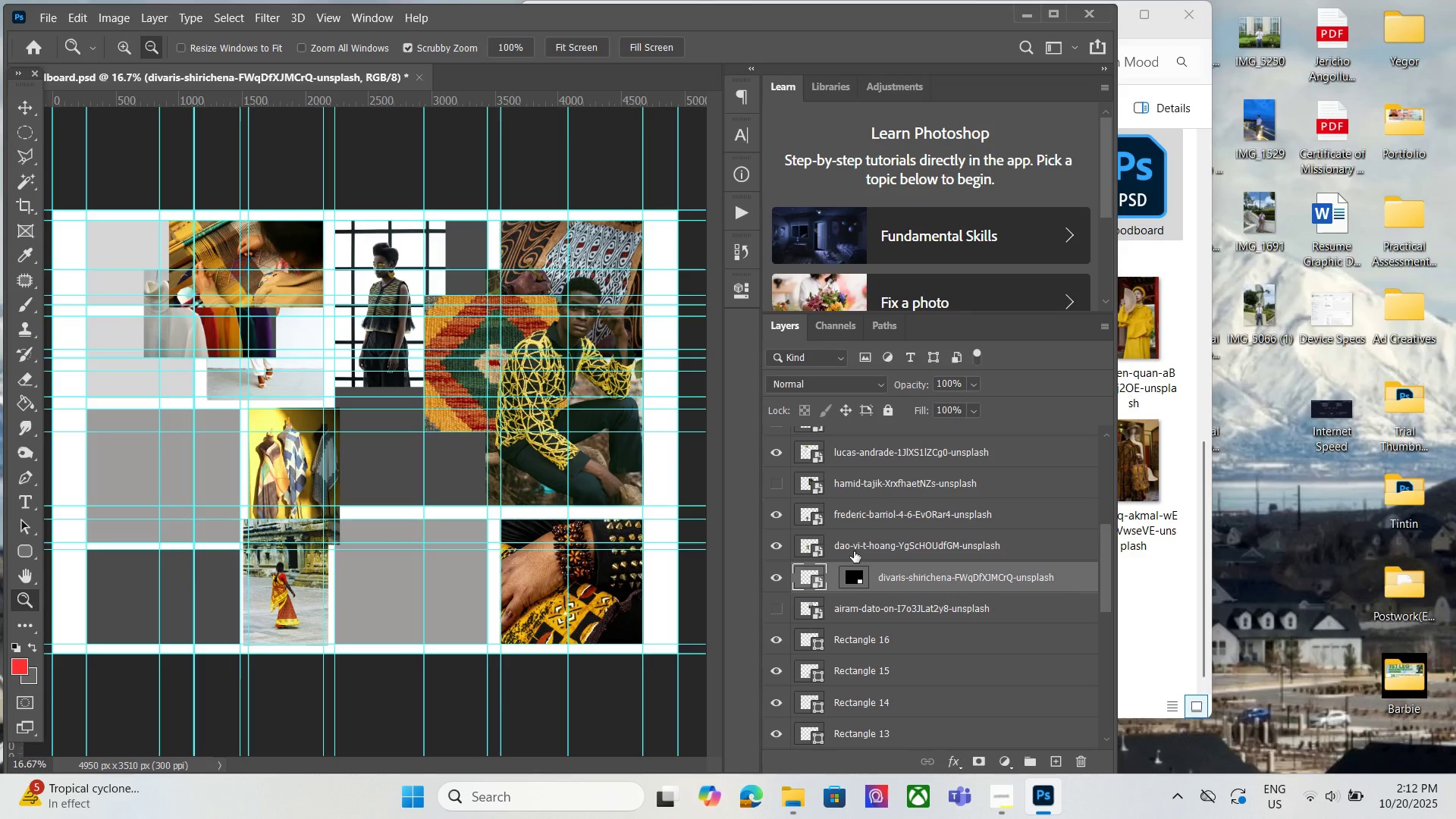 
wait(6.67)
 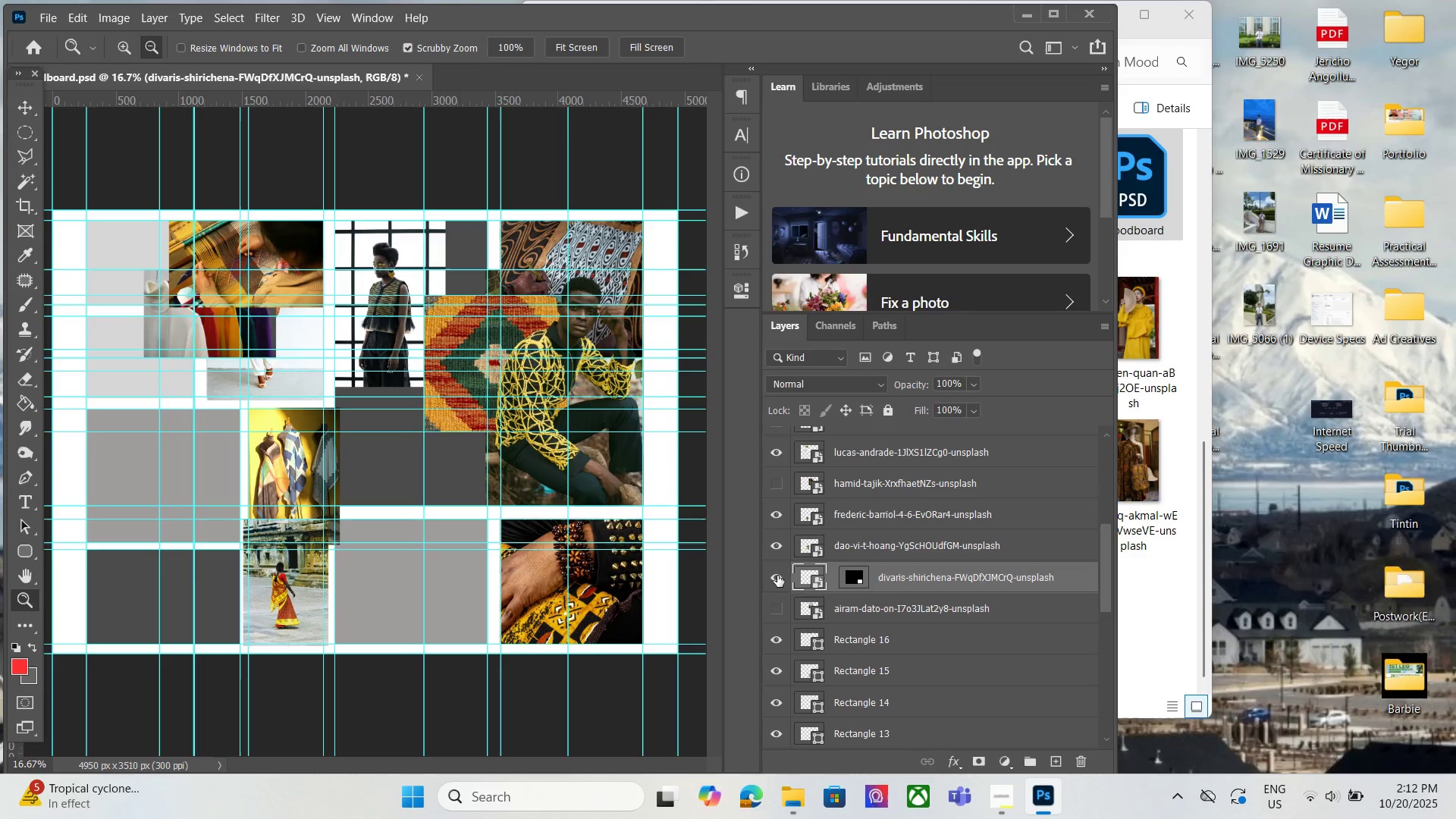 
scroll: coordinate [881, 519], scroll_direction: up, amount: 14.0
 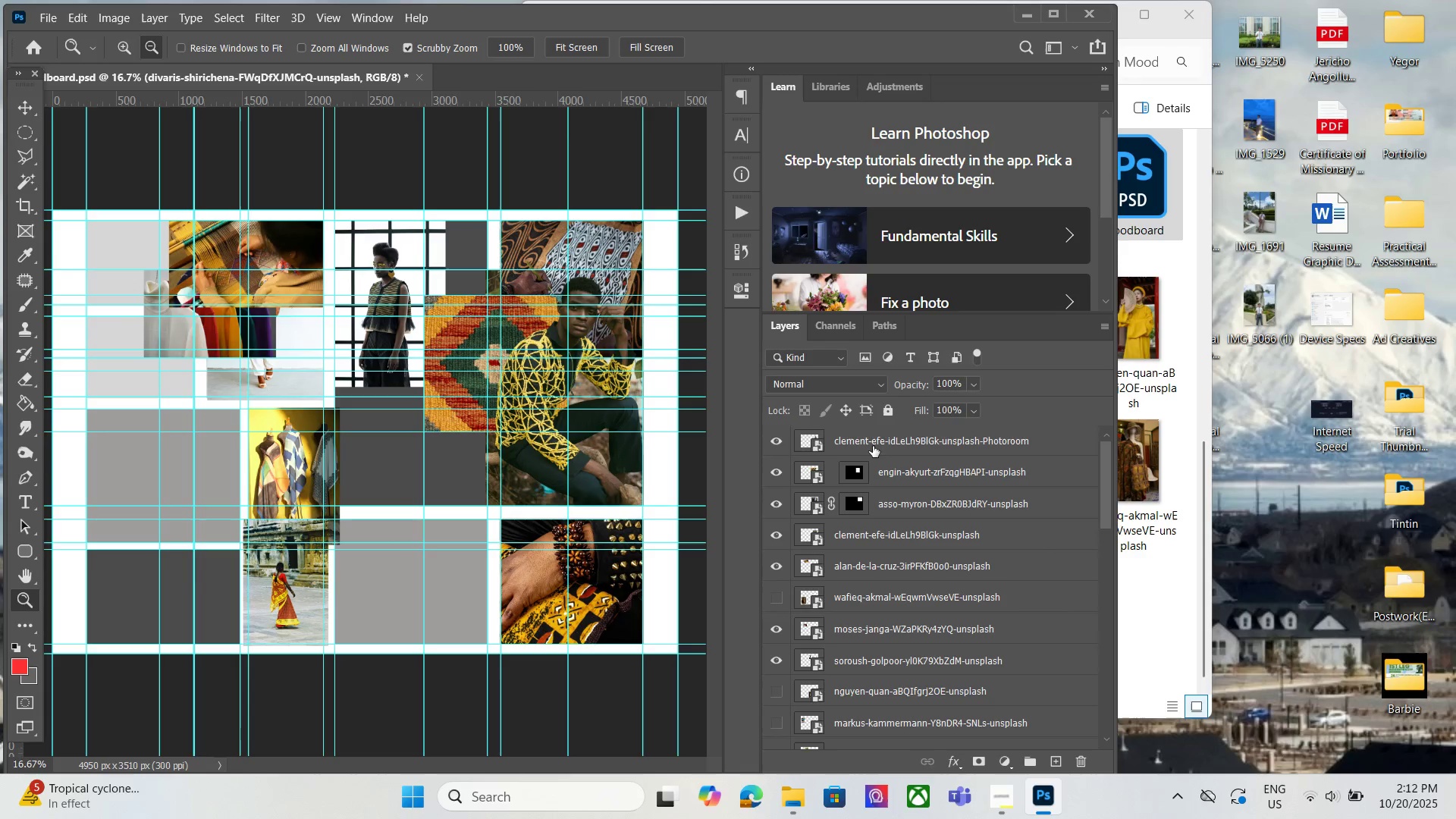 
left_click([871, 443])
 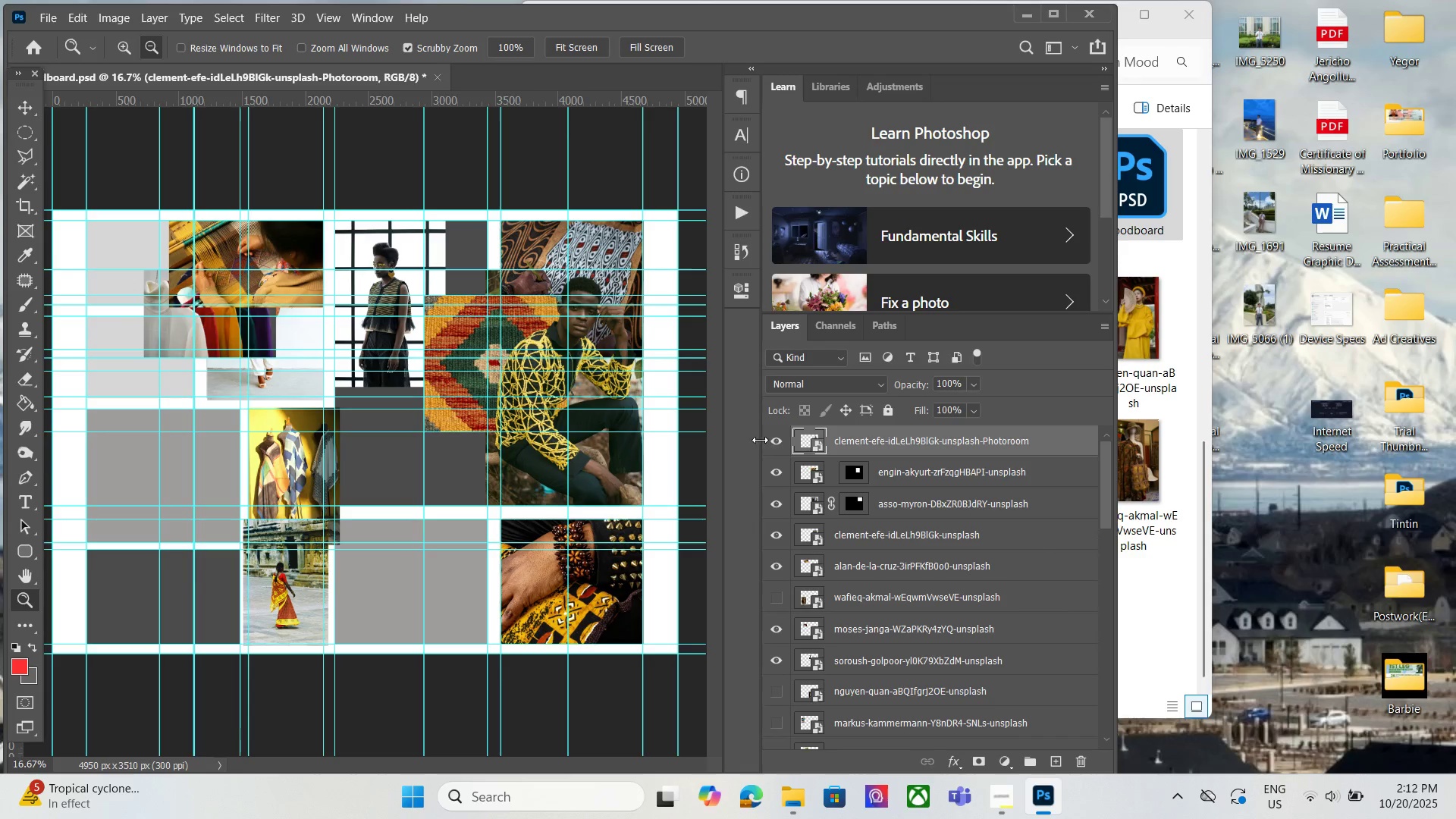 
double_click([760, 440])
 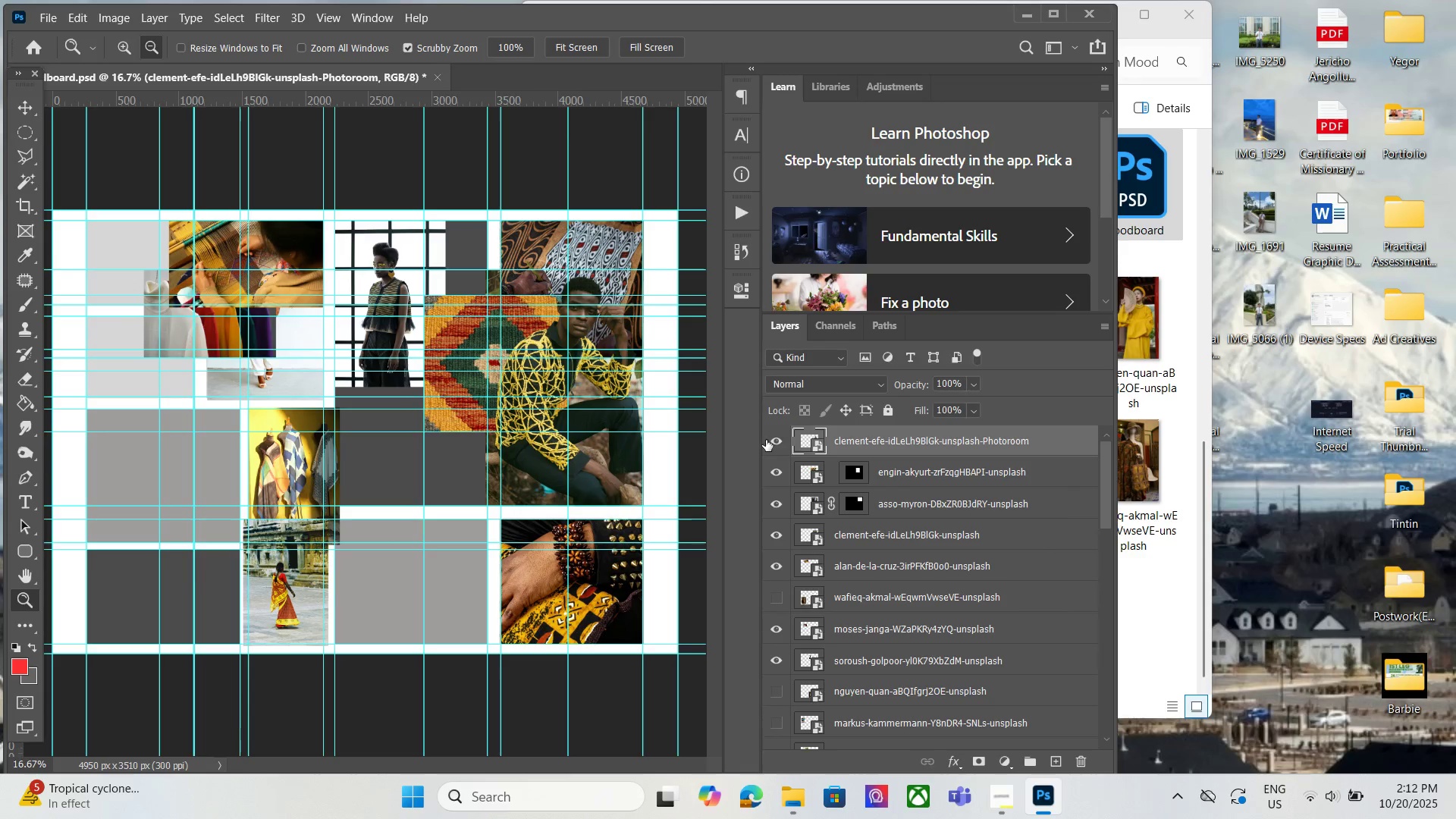 
left_click([766, 440])
 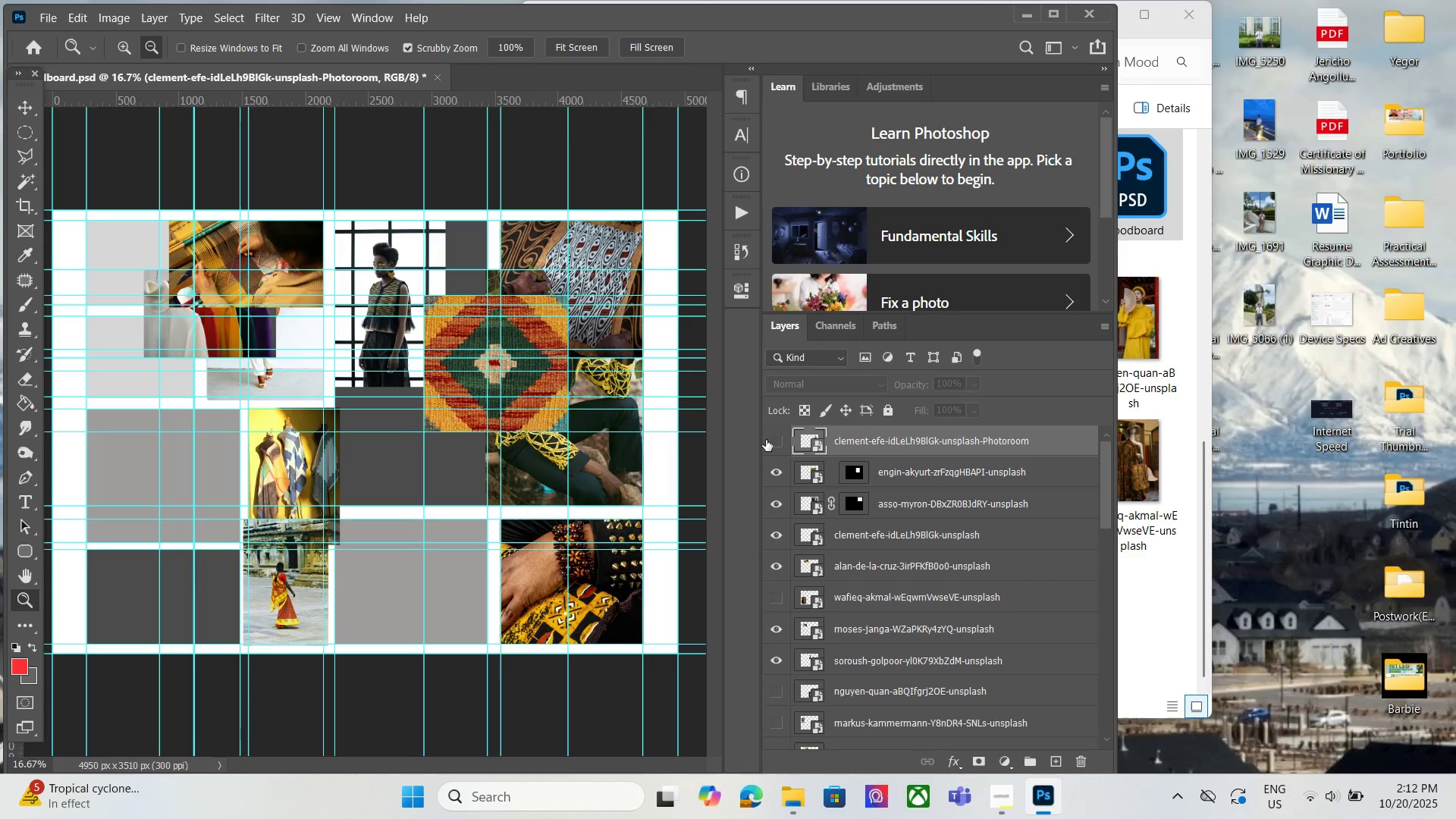 
left_click([766, 440])
 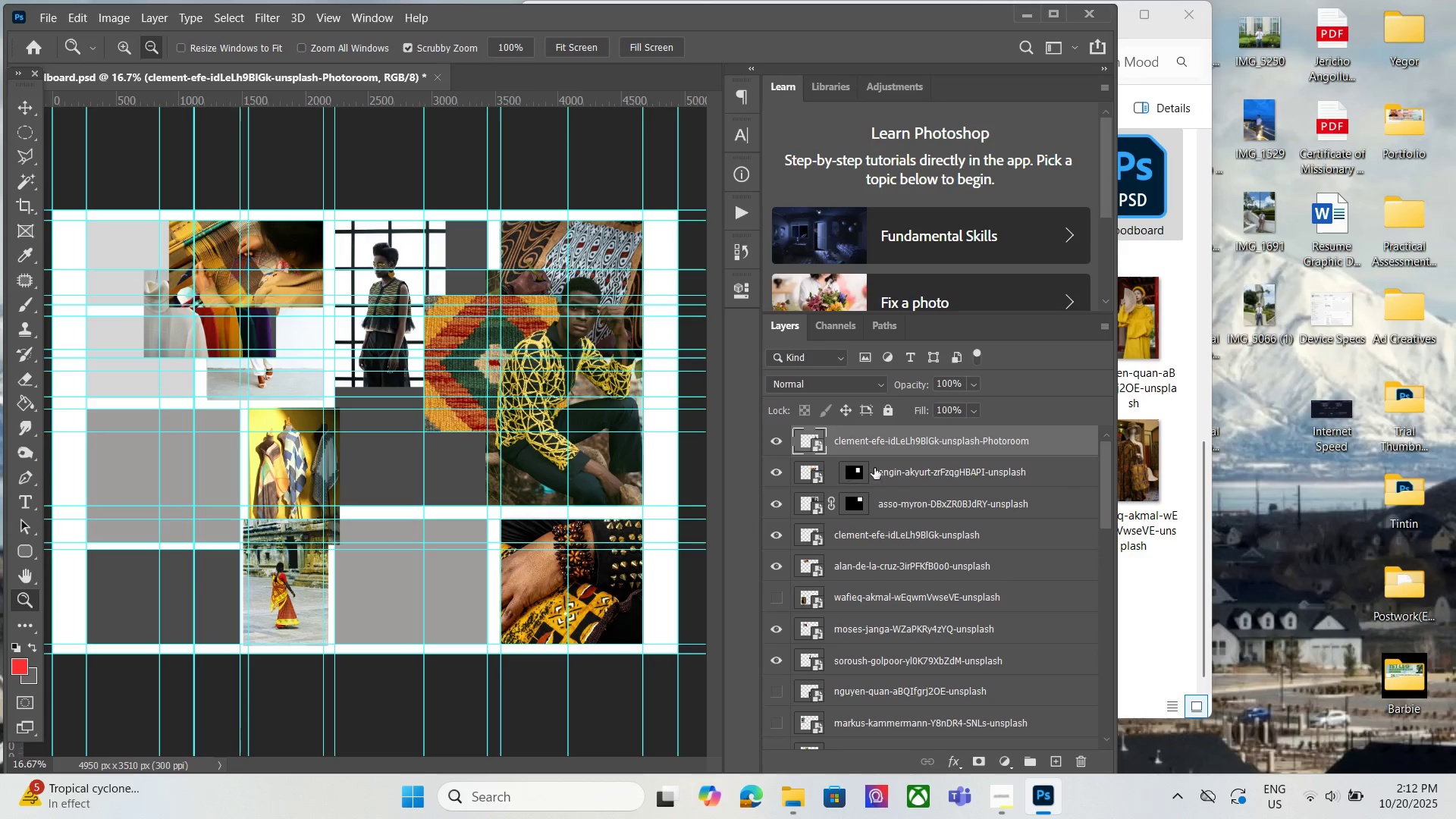 
left_click([899, 465])
 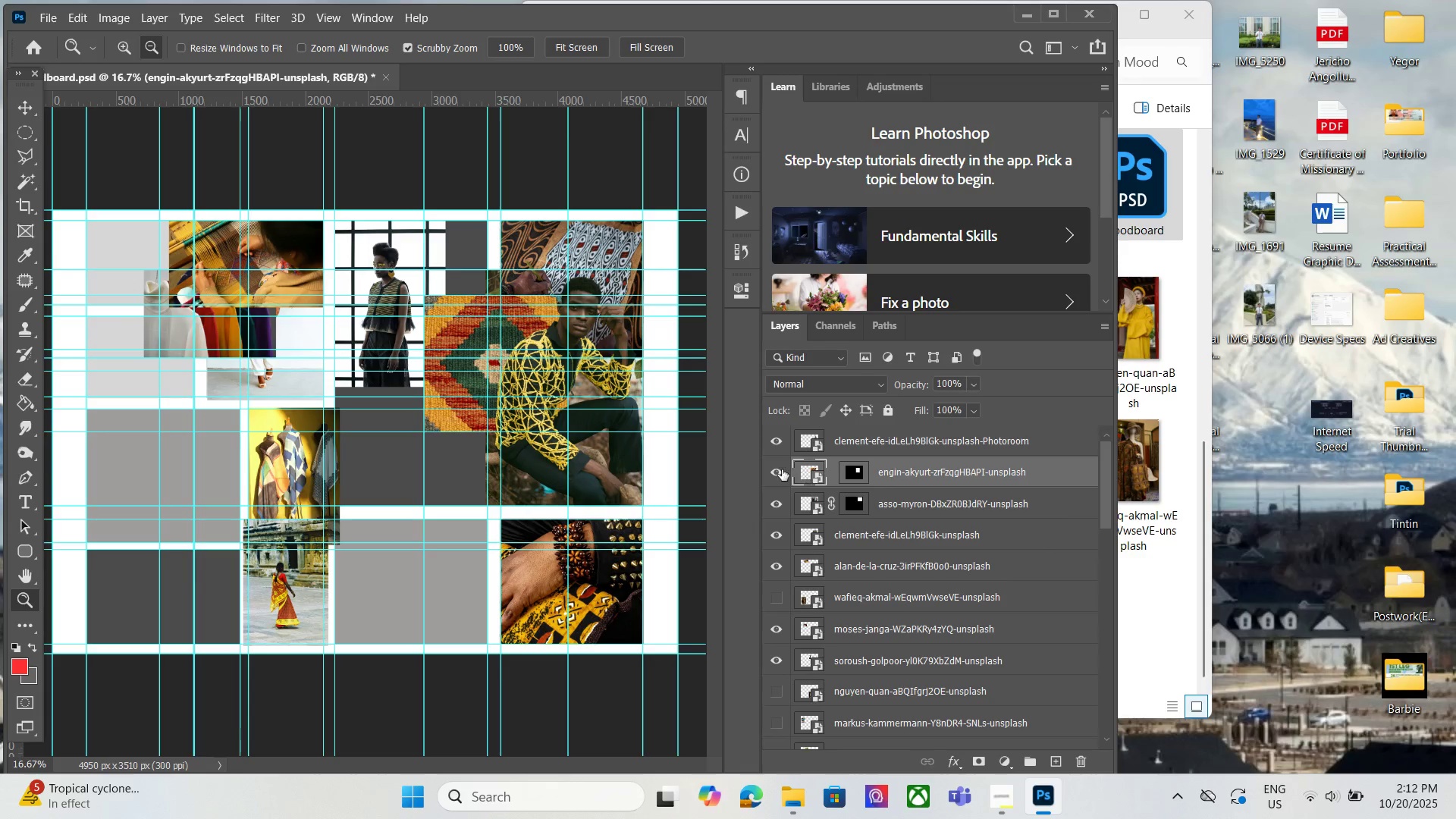 
double_click([780, 469])
 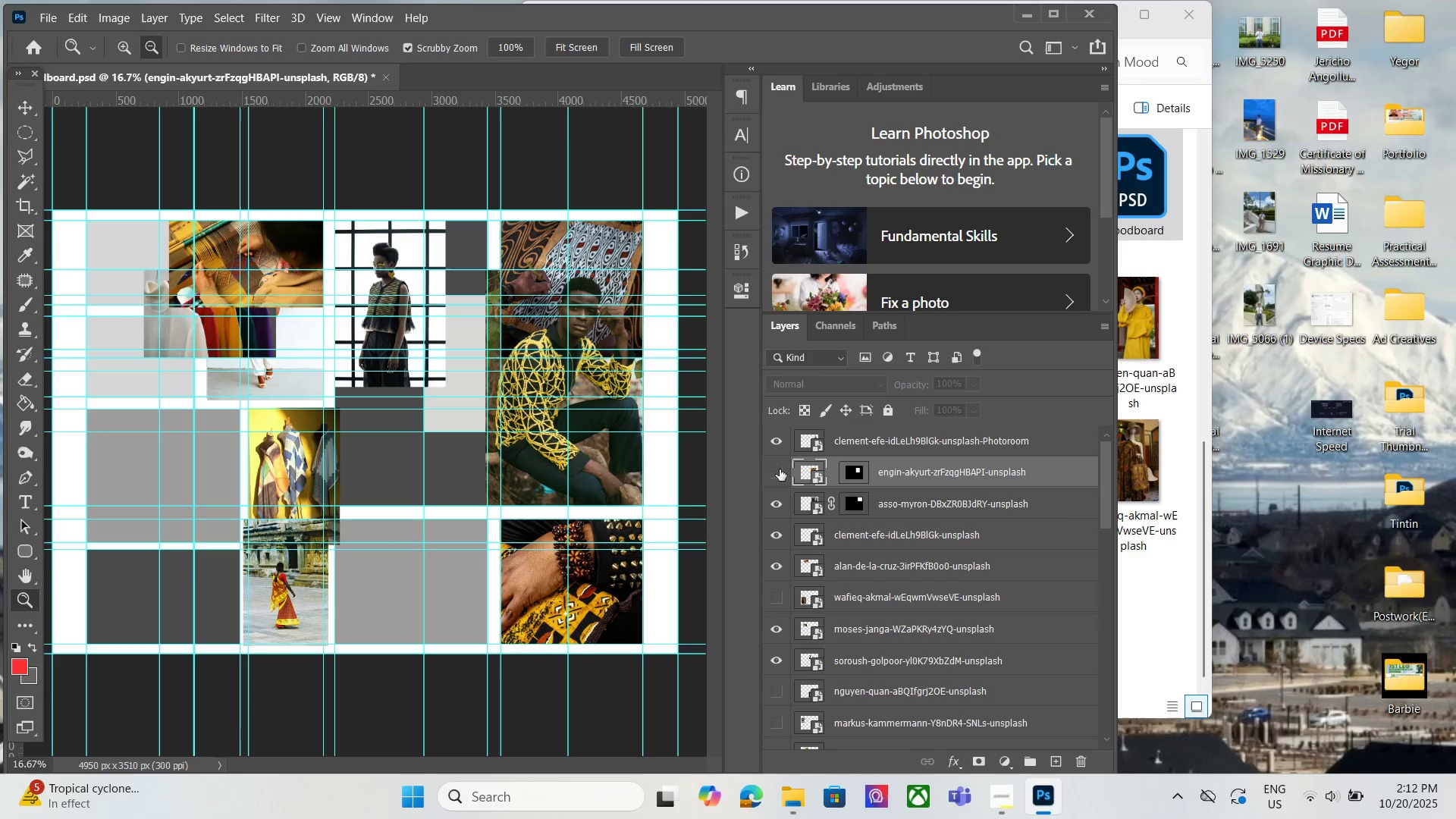 
triple_click([780, 469])
 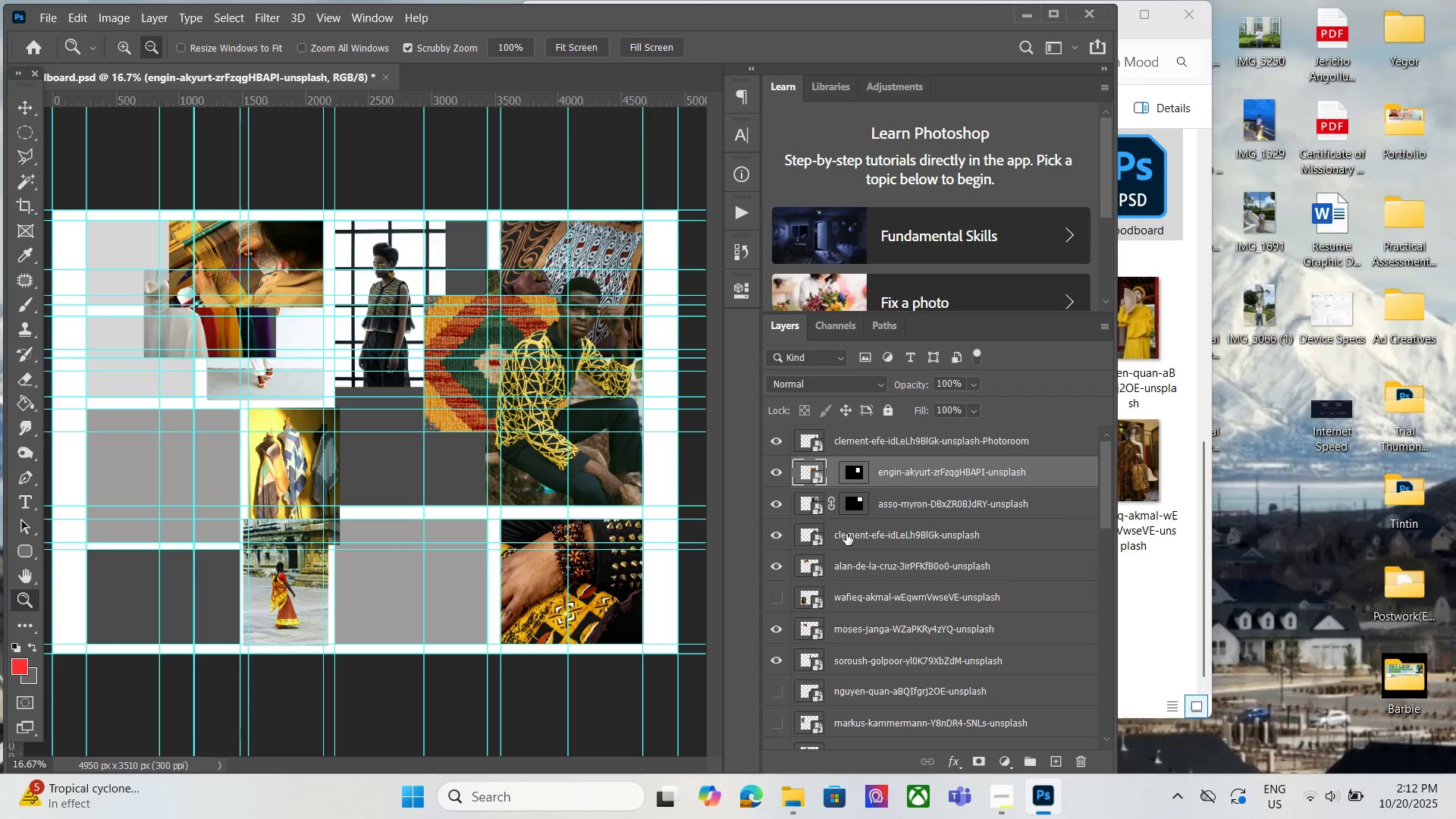 
left_click([864, 528])
 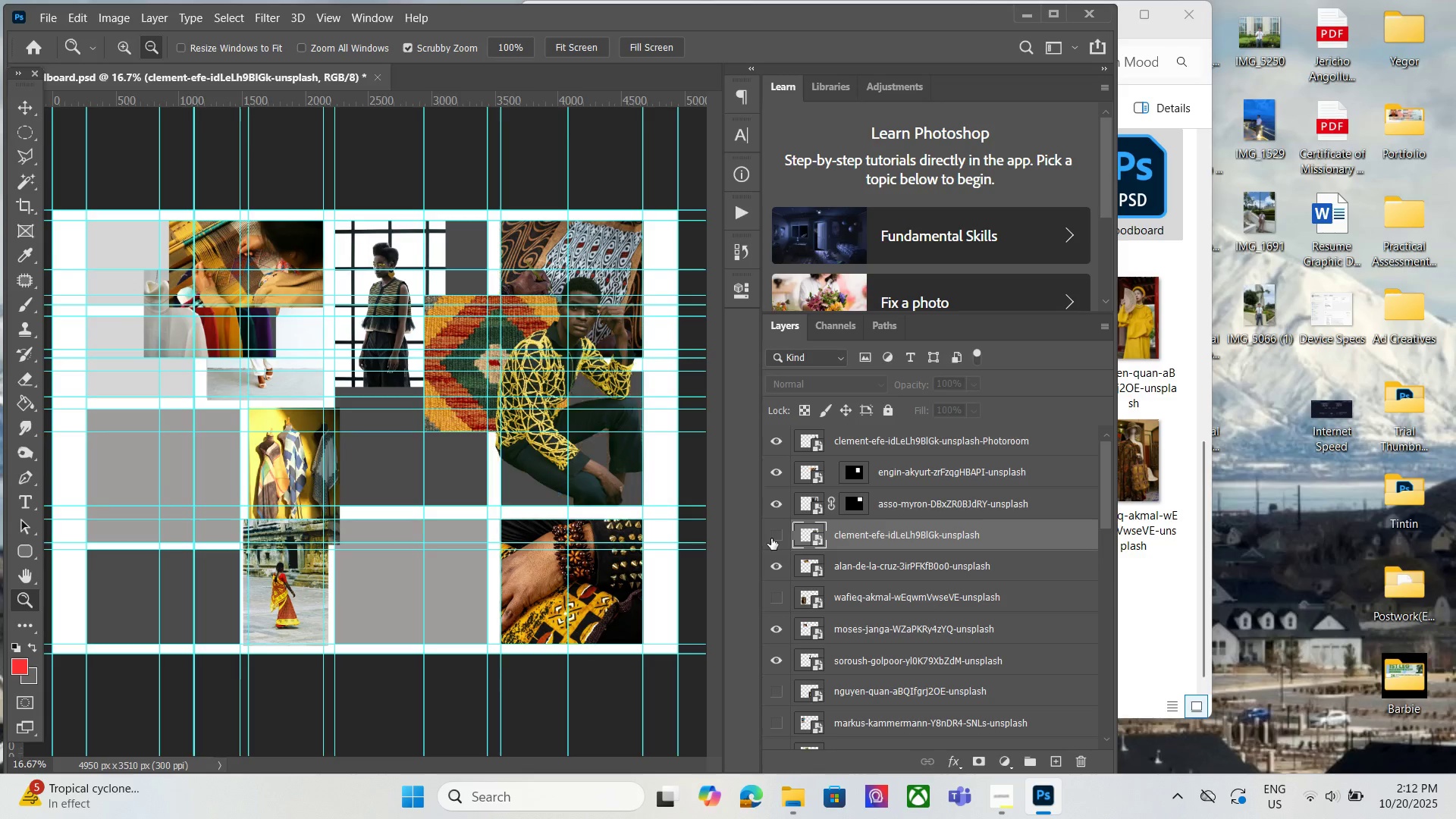 
double_click([771, 538])
 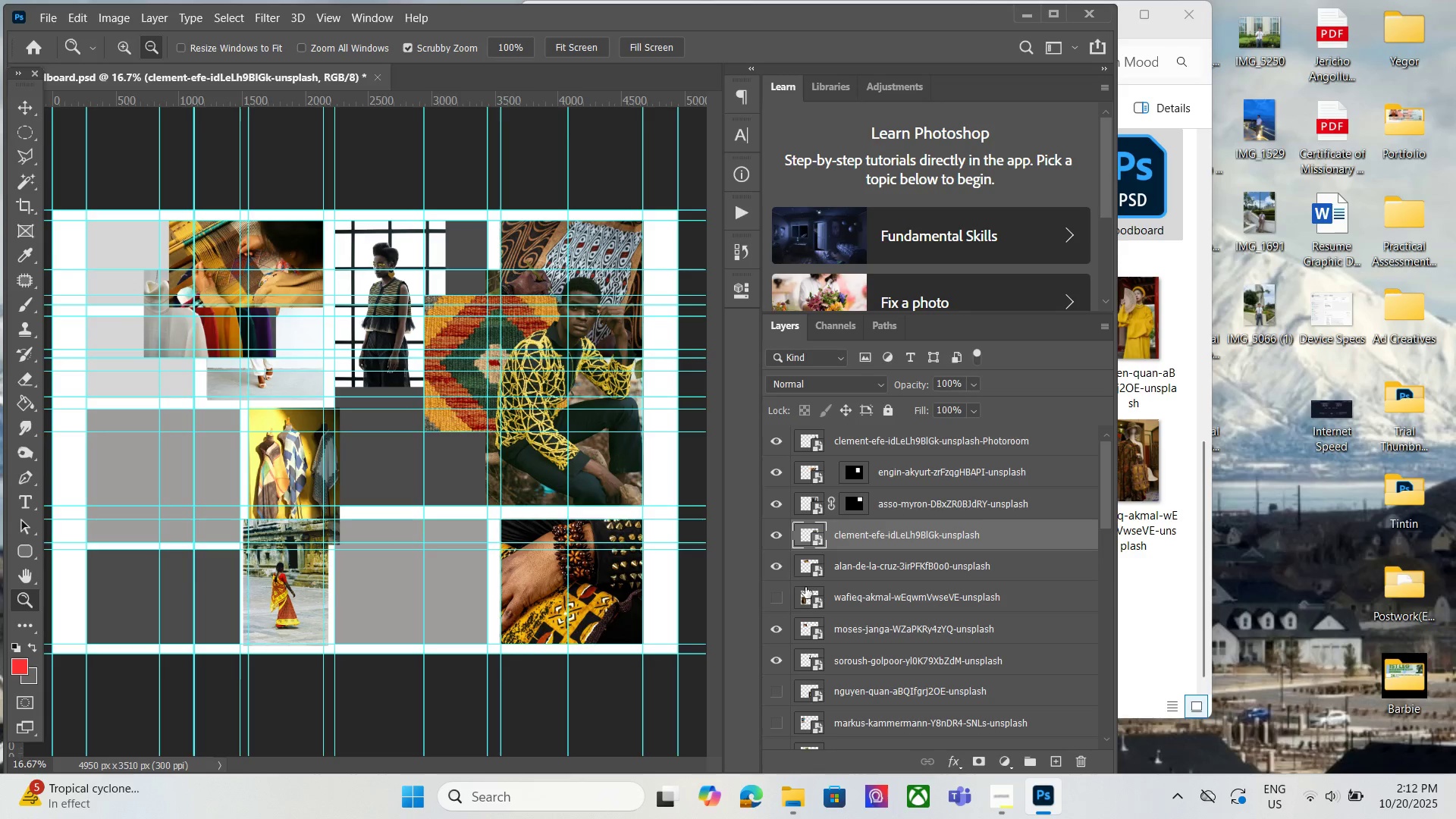 
left_click([842, 572])
 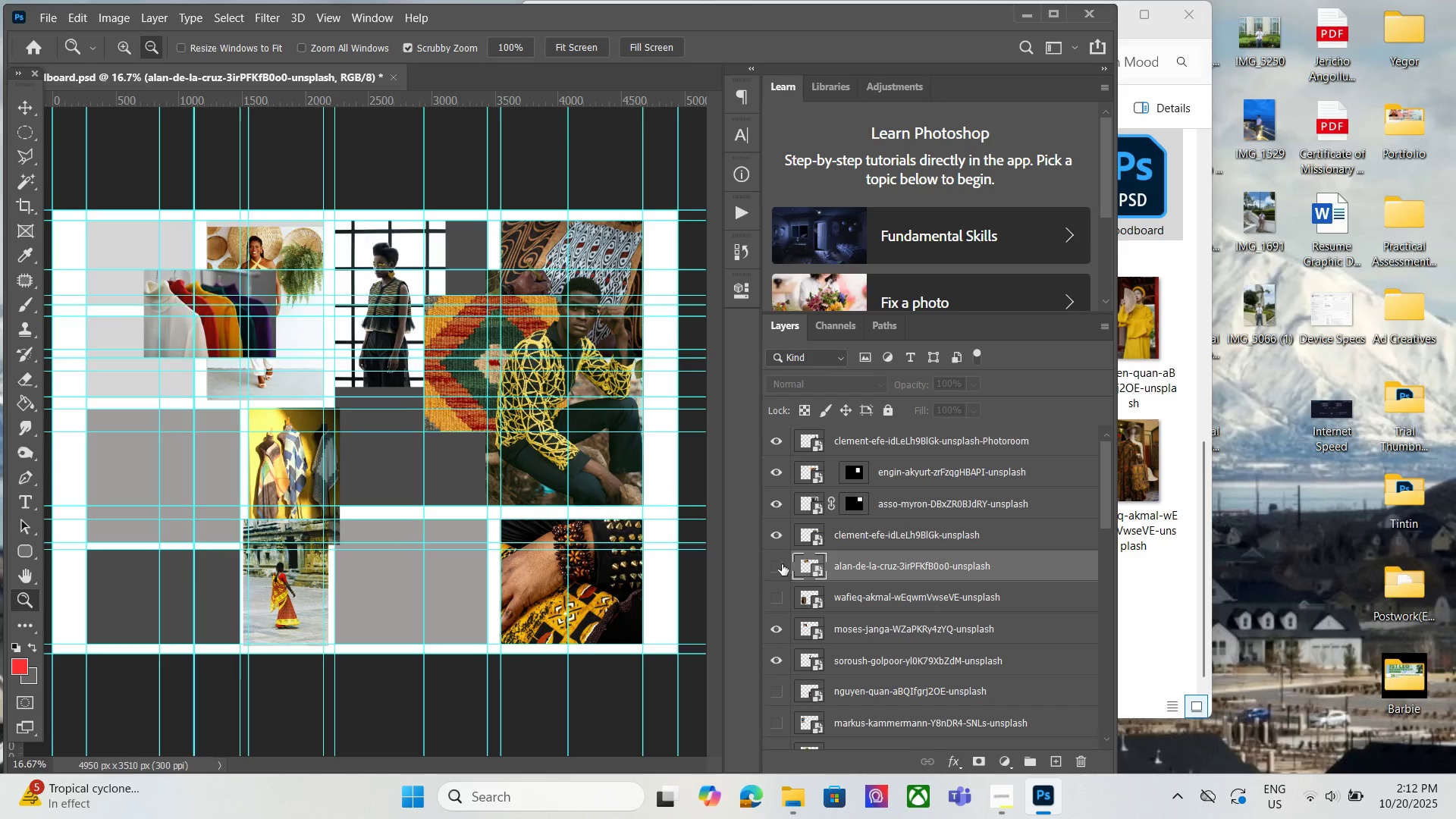 
double_click([782, 564])
 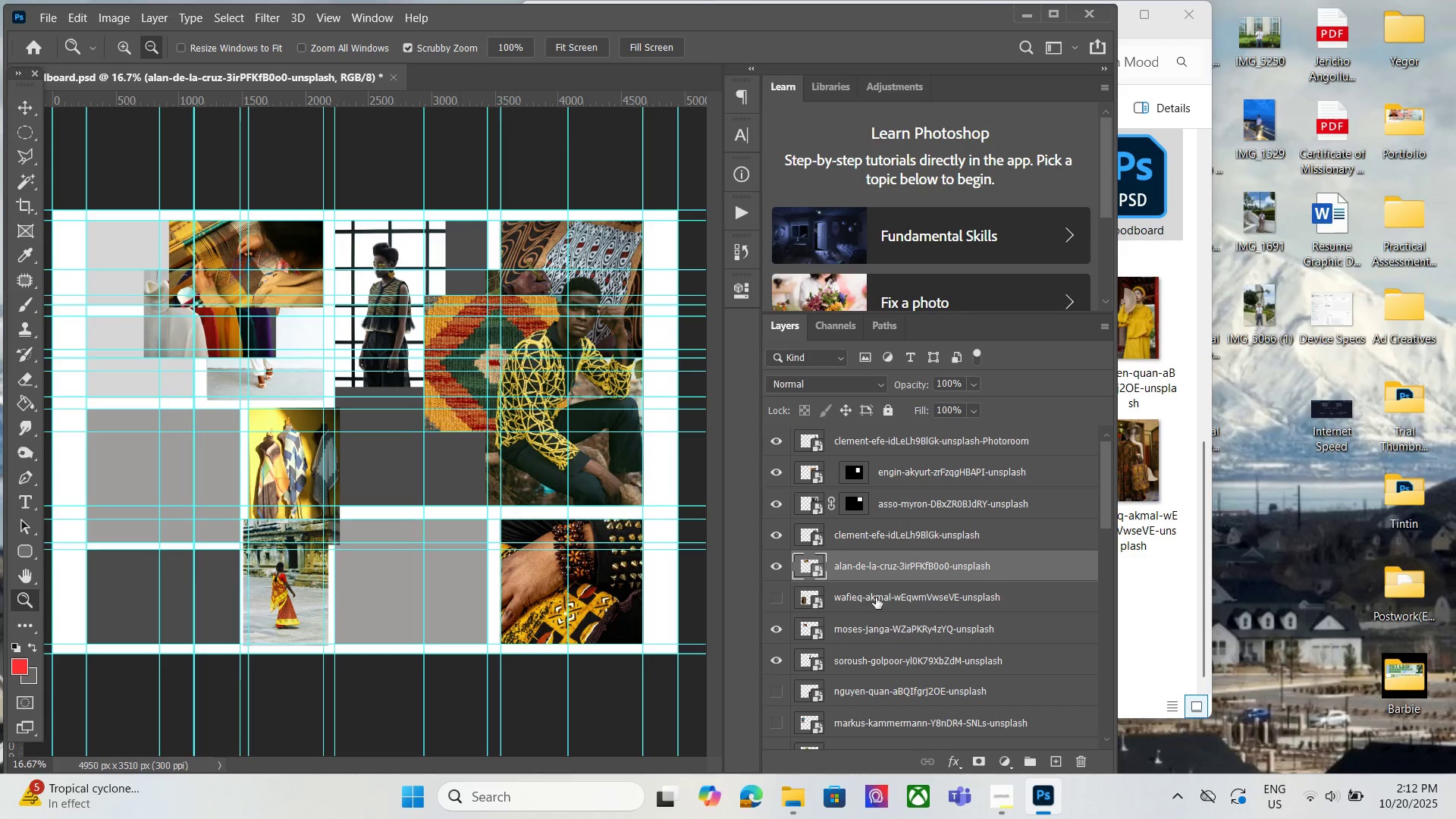 
left_click([876, 598])